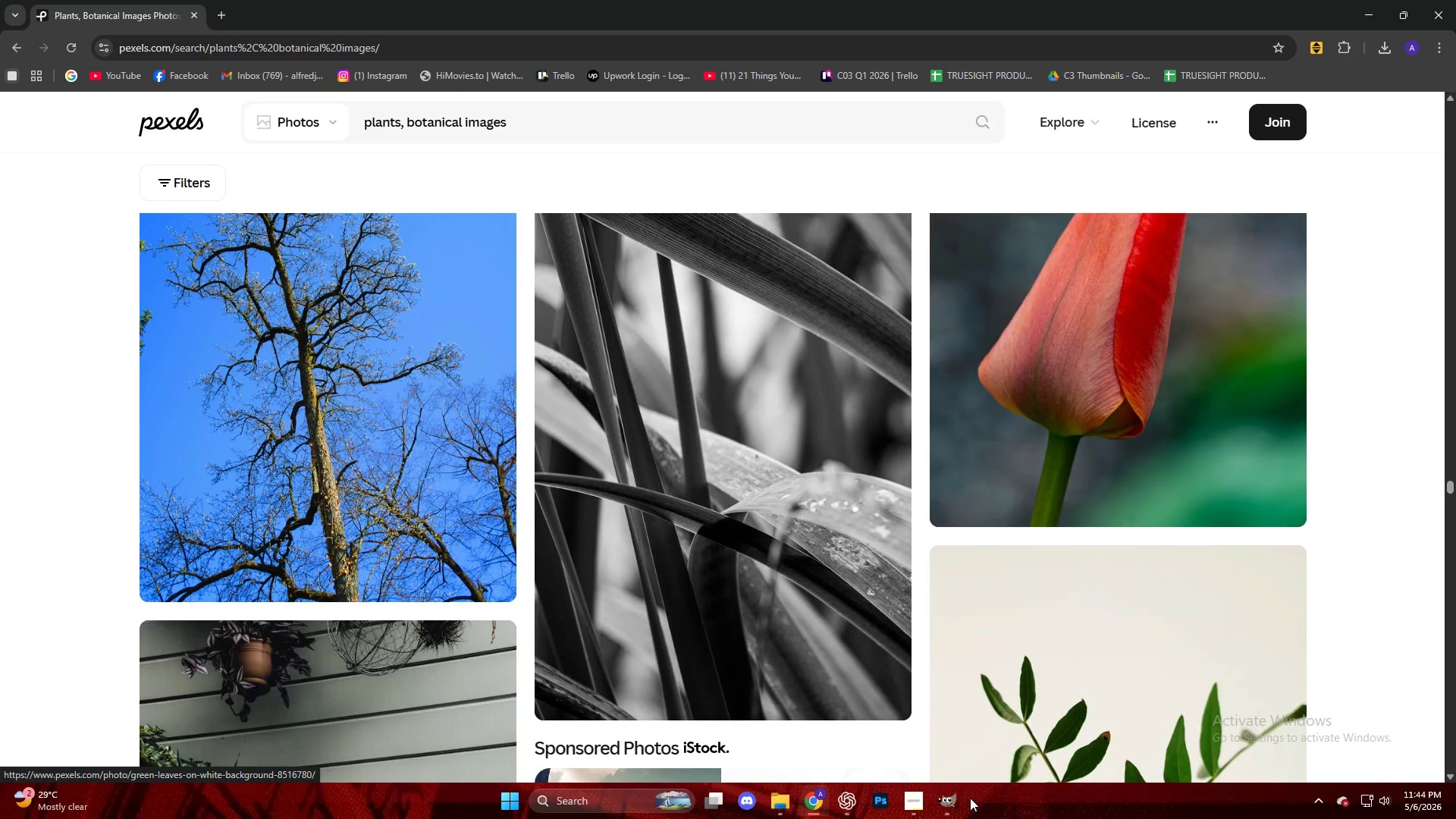 
left_click([908, 813])